 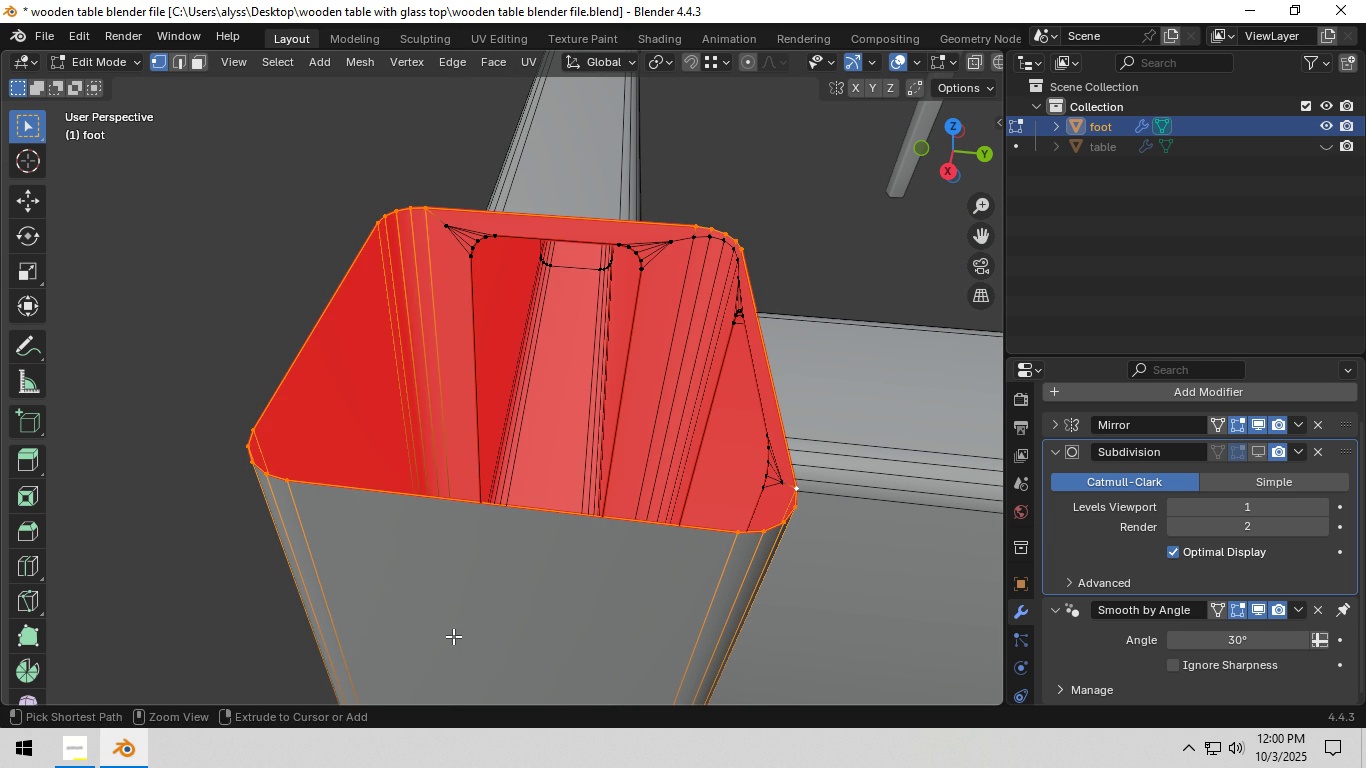 
key(E)
 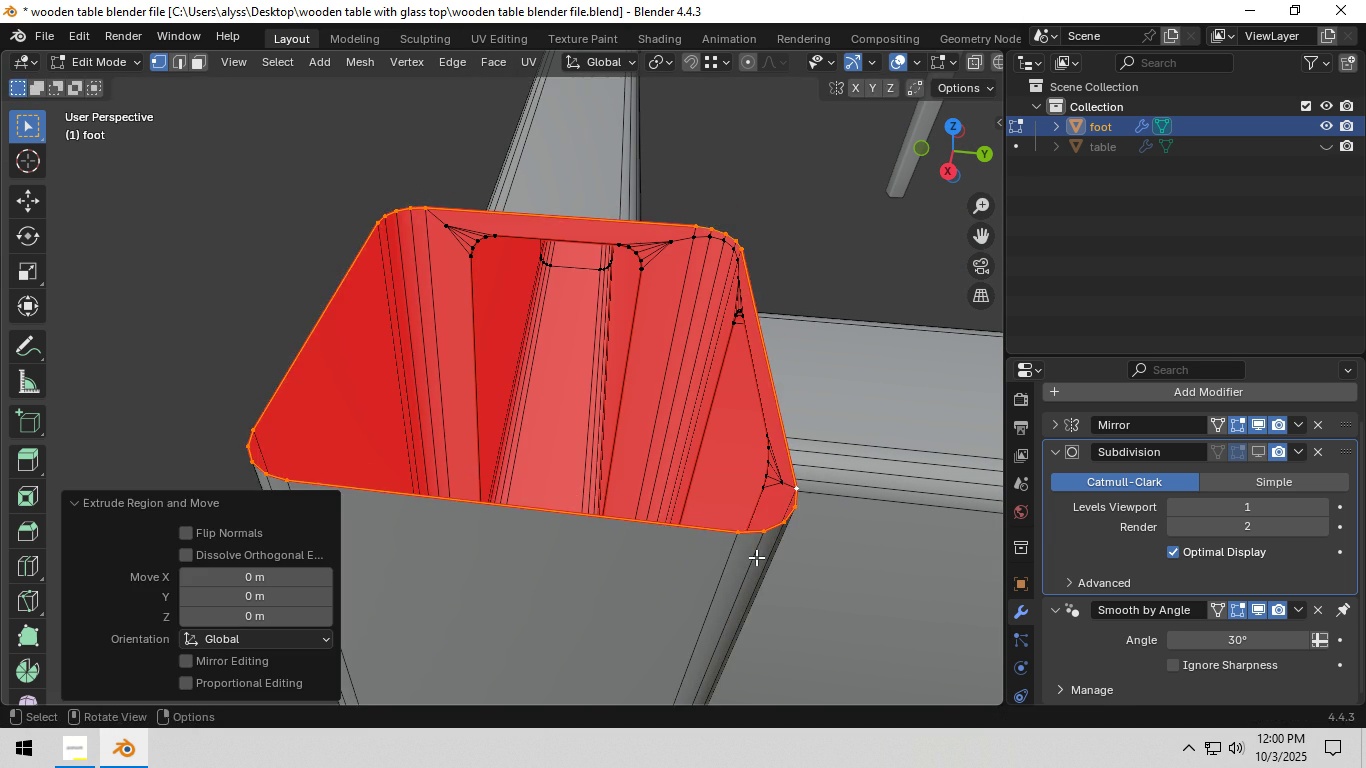 
right_click([756, 557])
 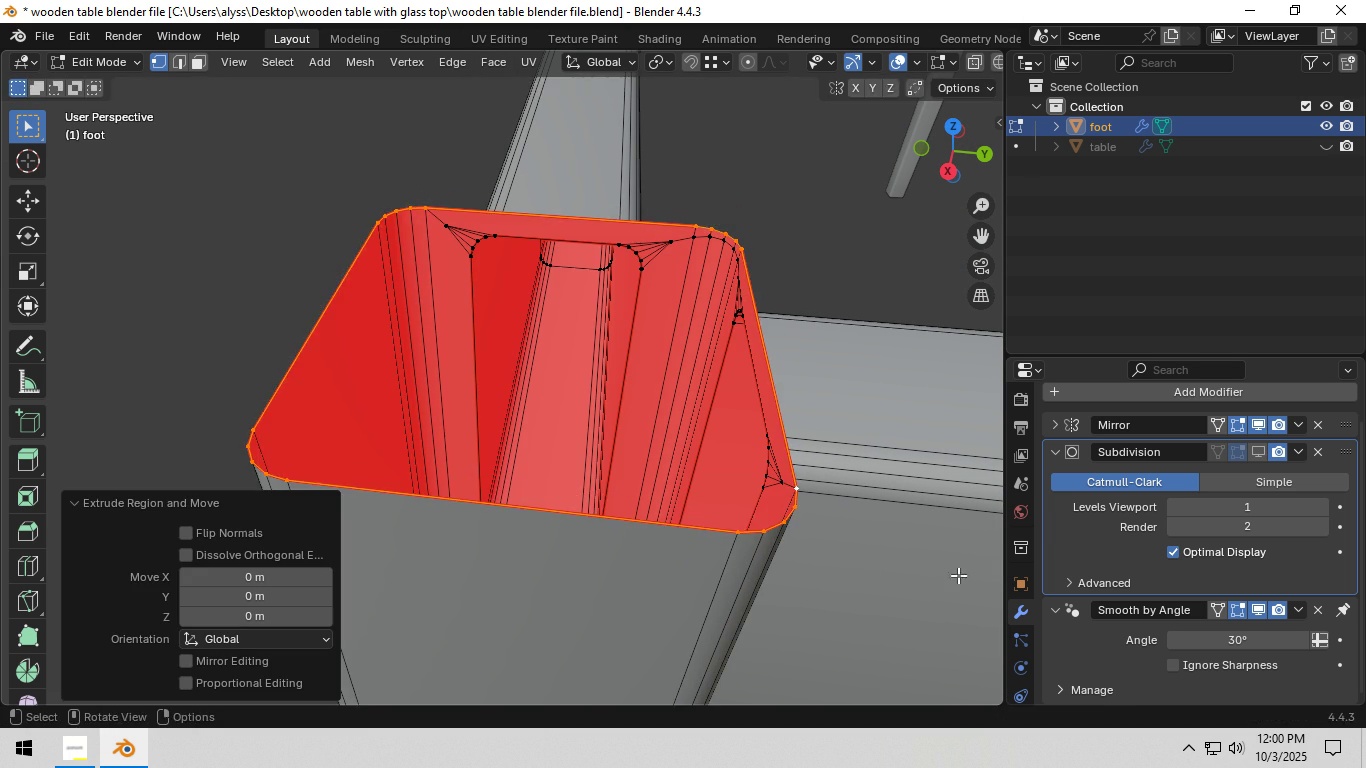 
key(S)
 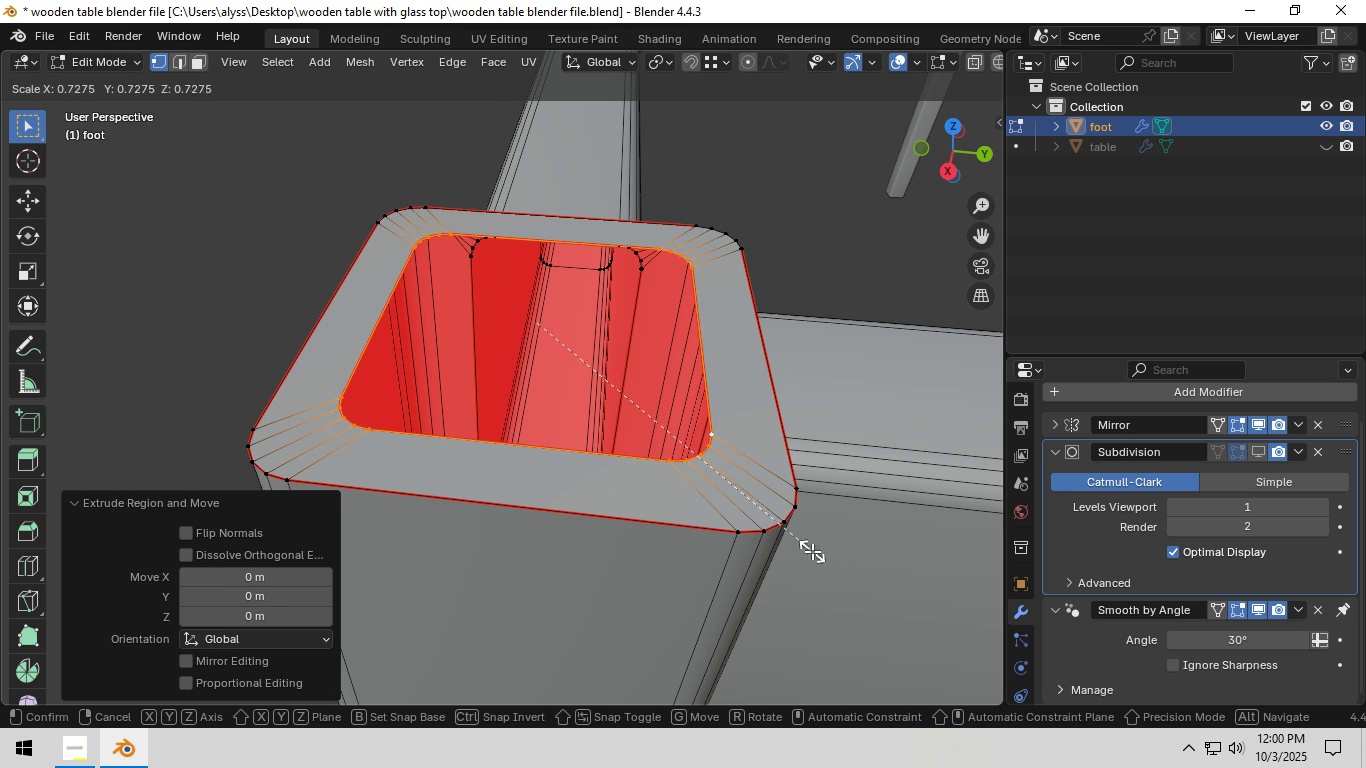 
left_click([812, 551])
 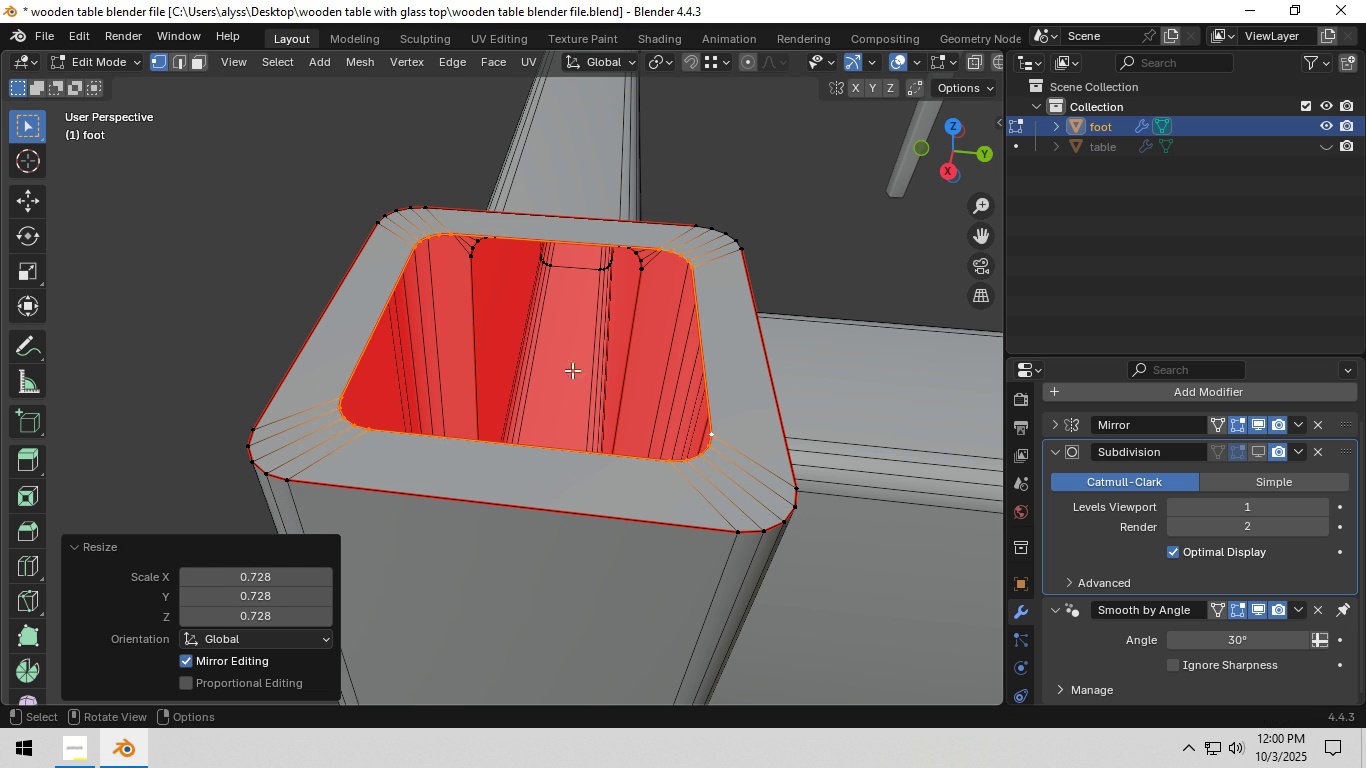 
right_click([550, 457])
 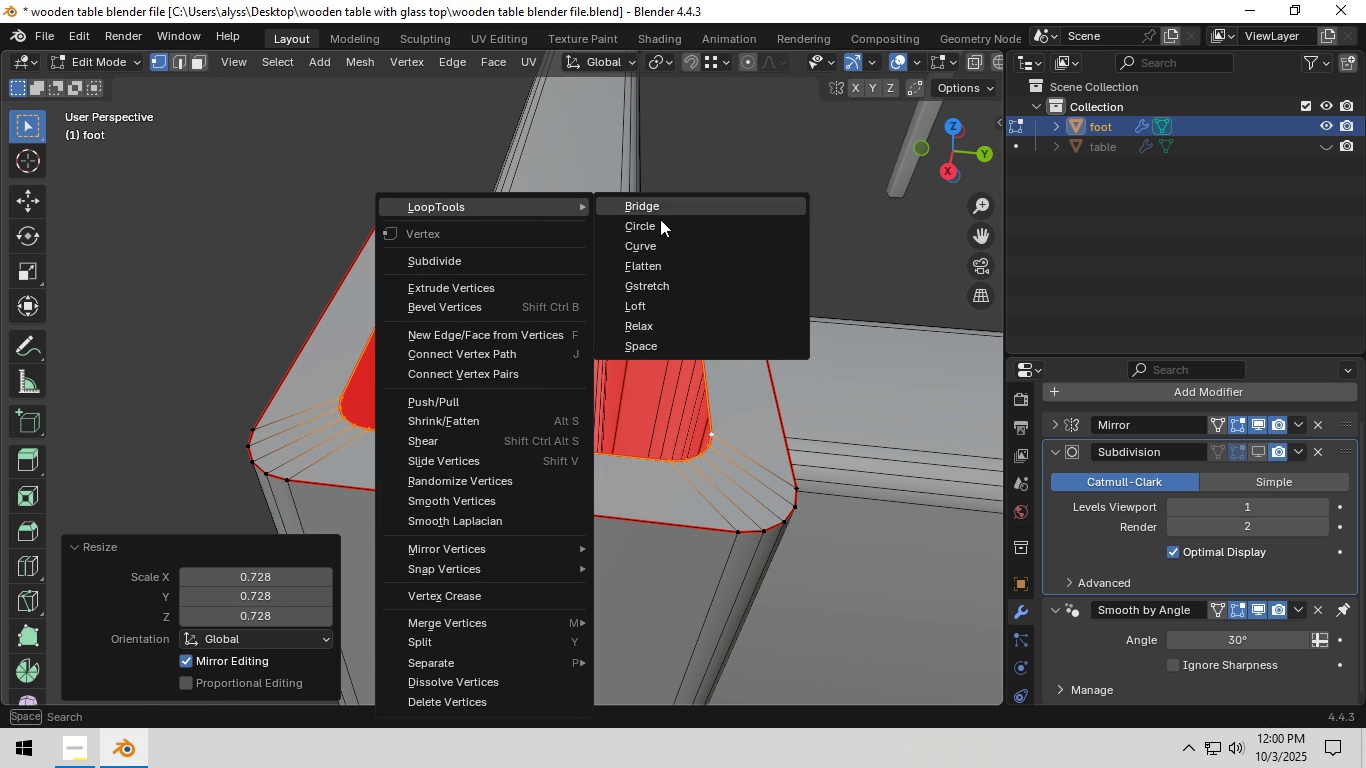 
left_click([660, 233])
 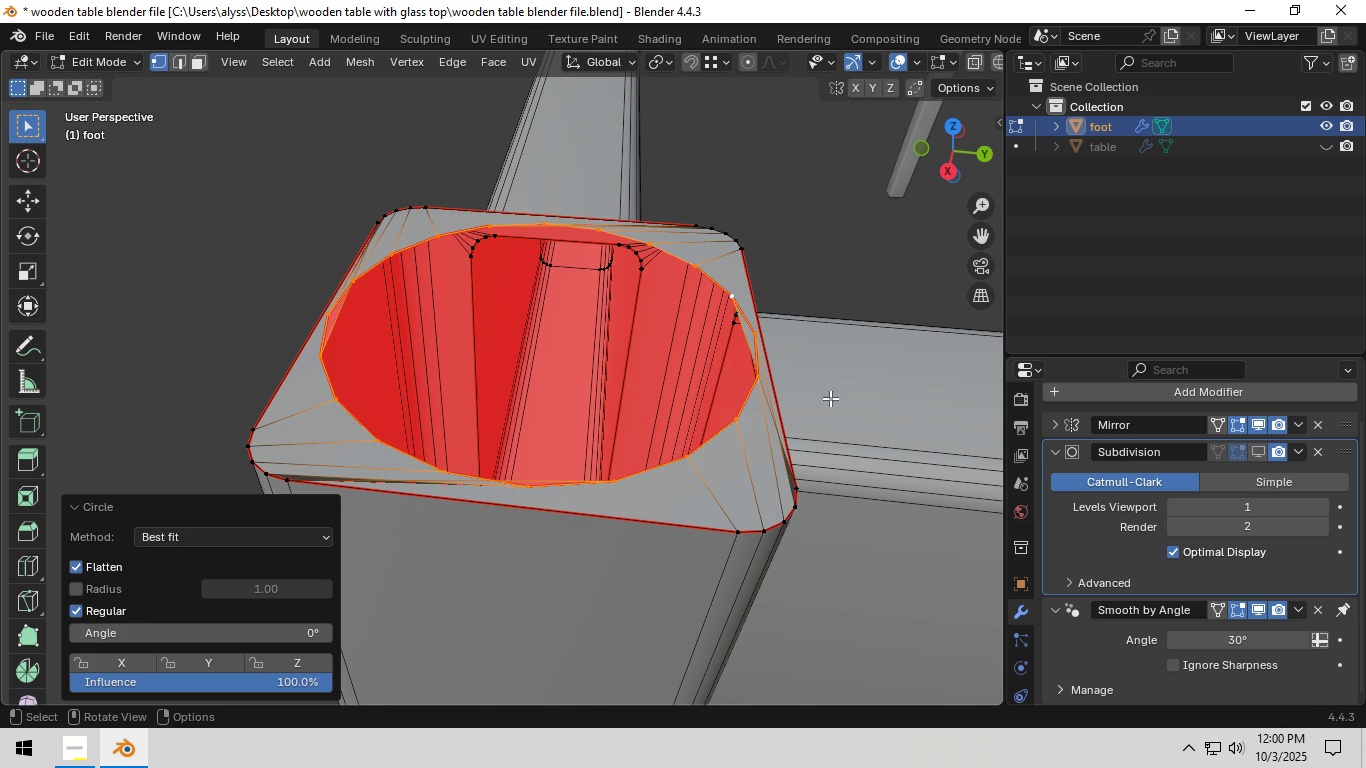 
key(S)
 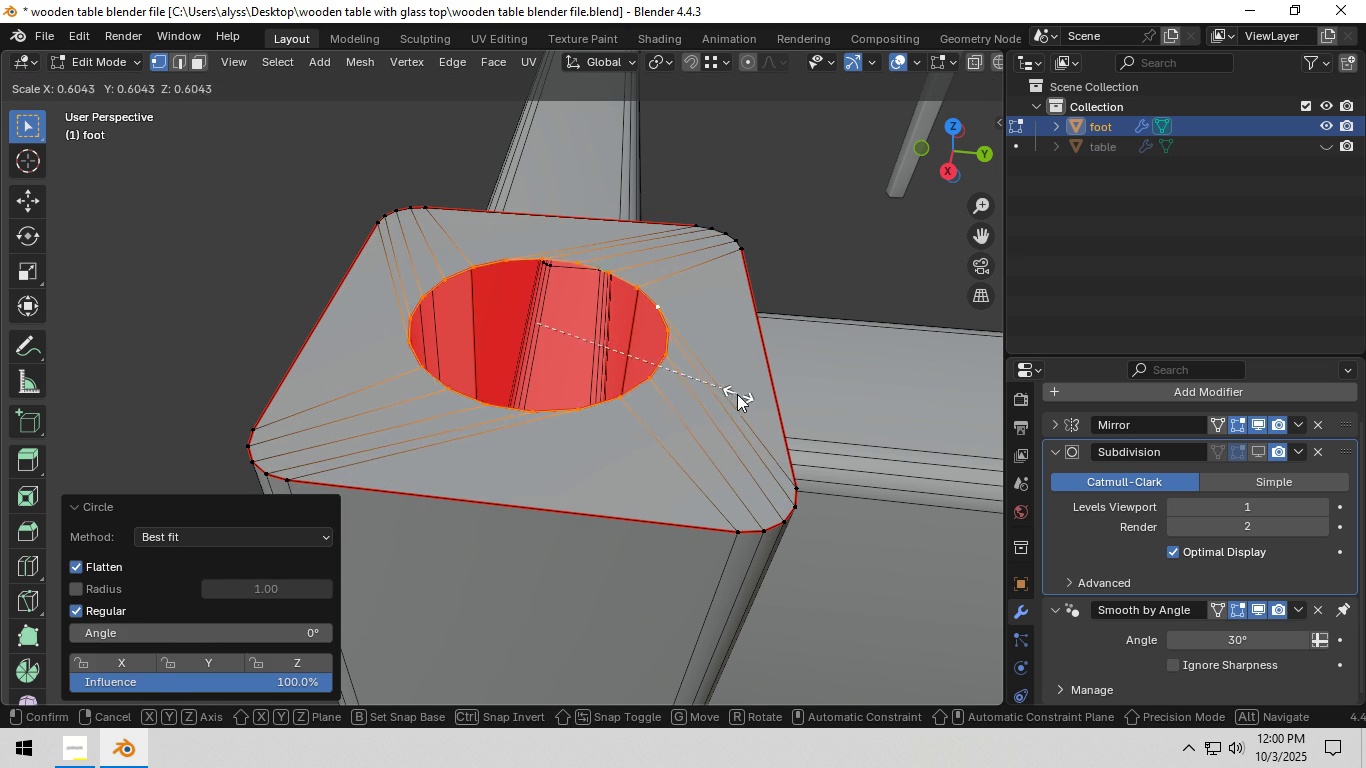 
left_click([734, 394])
 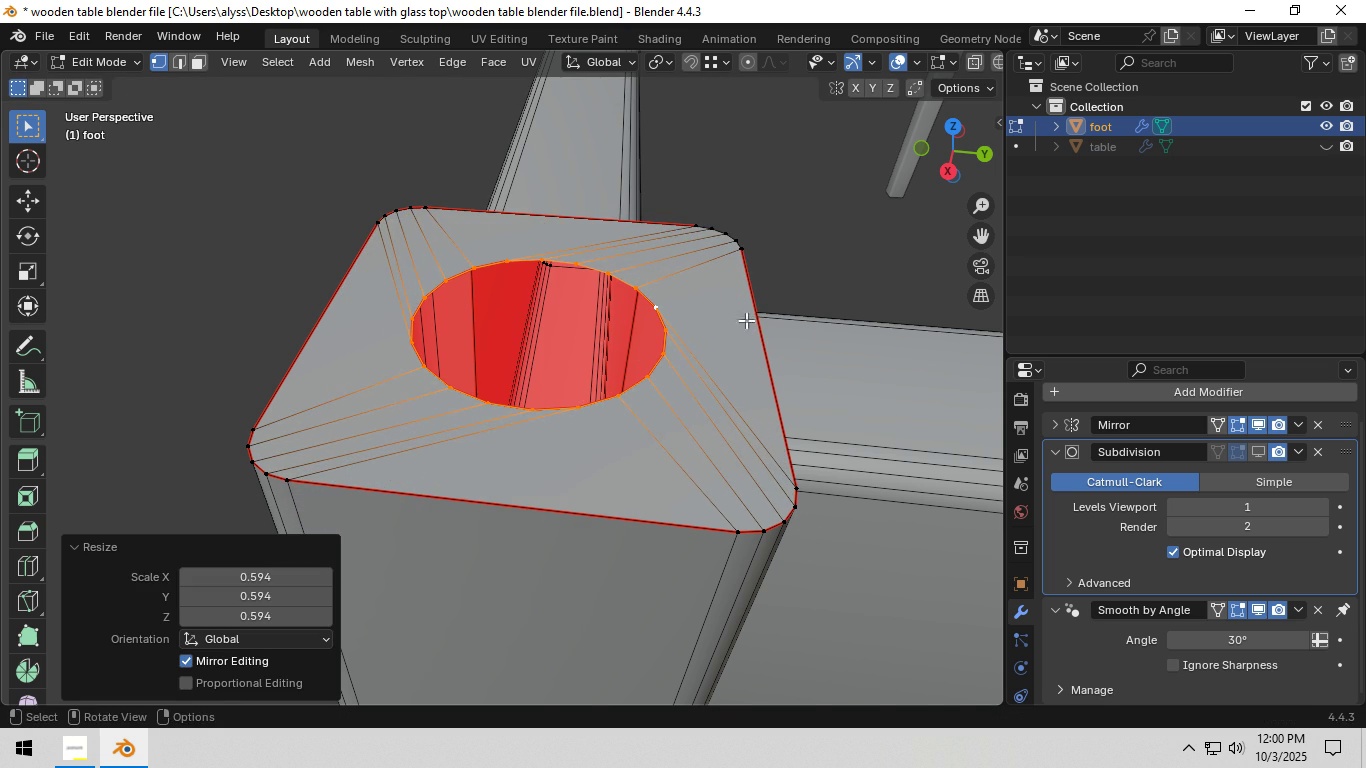 
type(rz)
 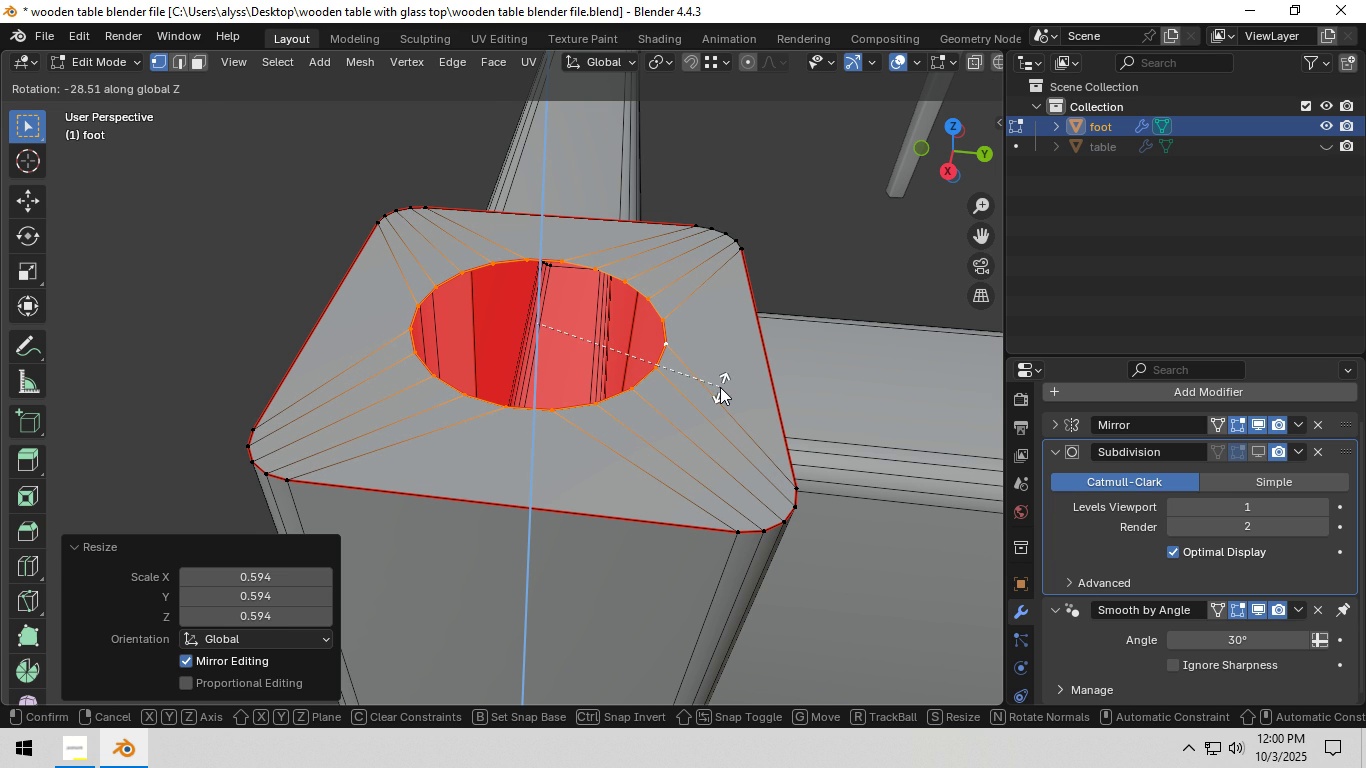 
left_click([720, 387])
 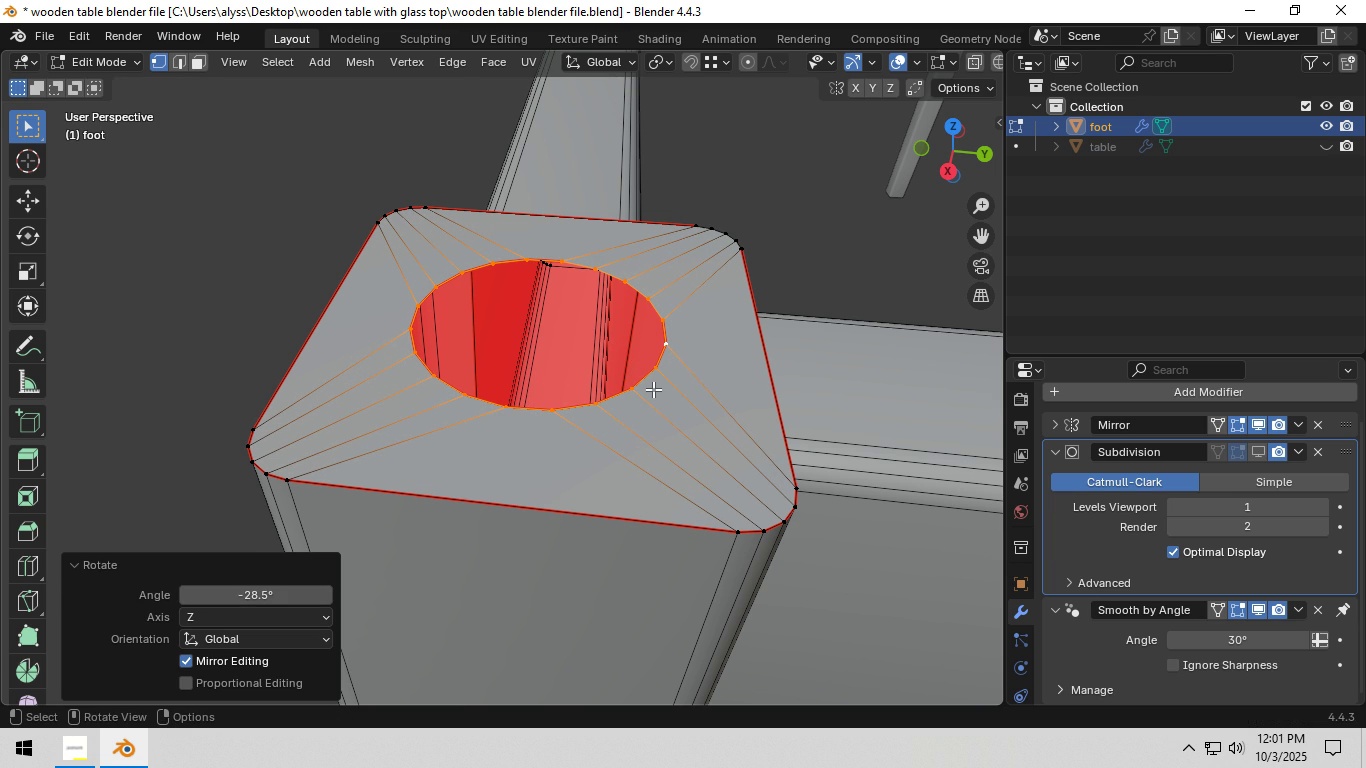 
mouse_move([630, 386])
 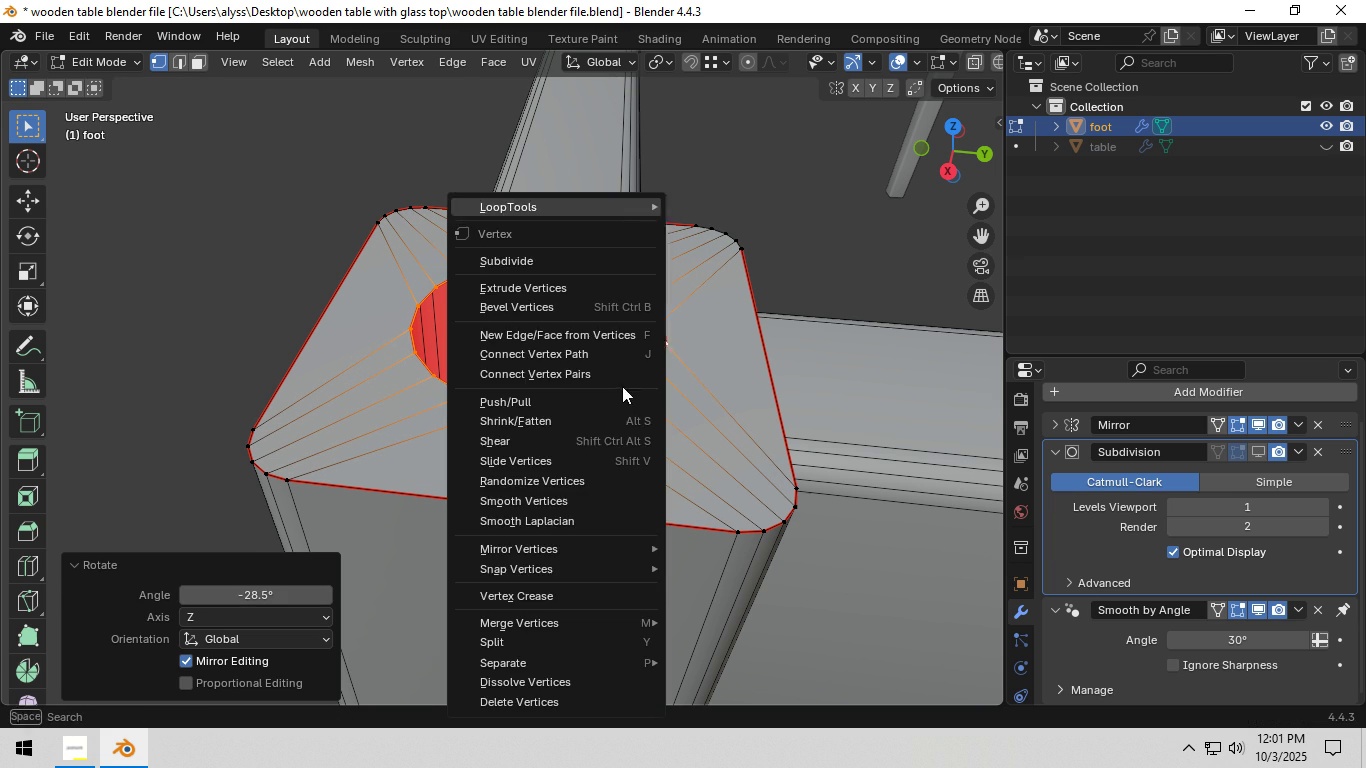 
right_click([622, 386])
 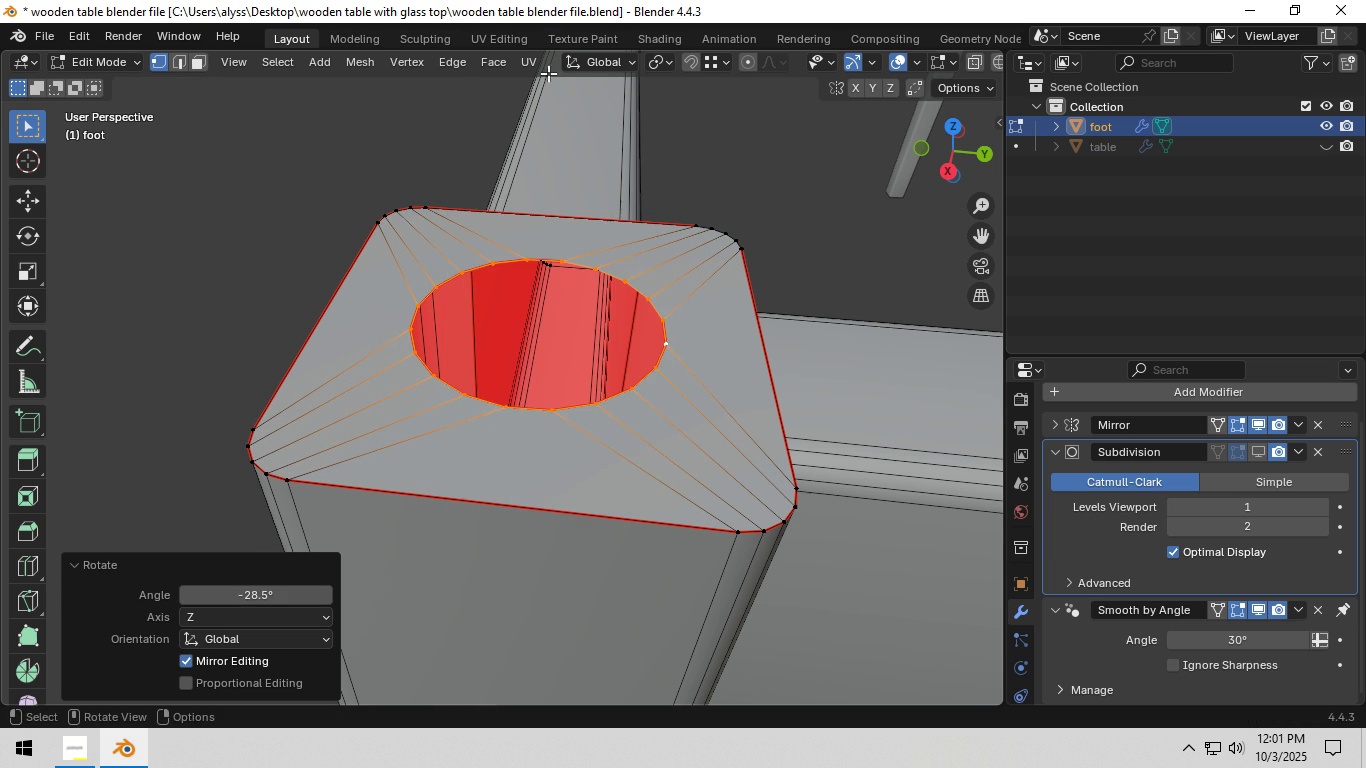 
double_click([496, 61])
 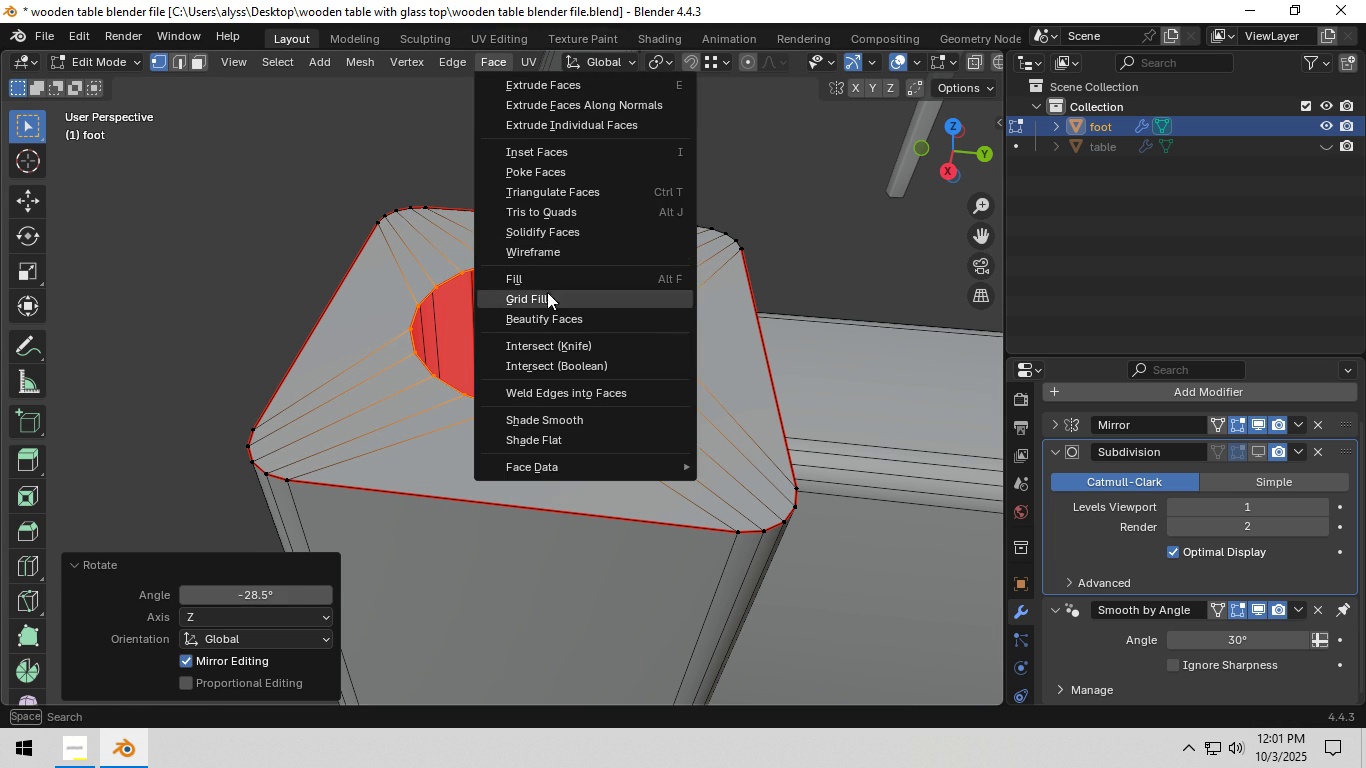 
left_click([547, 292])
 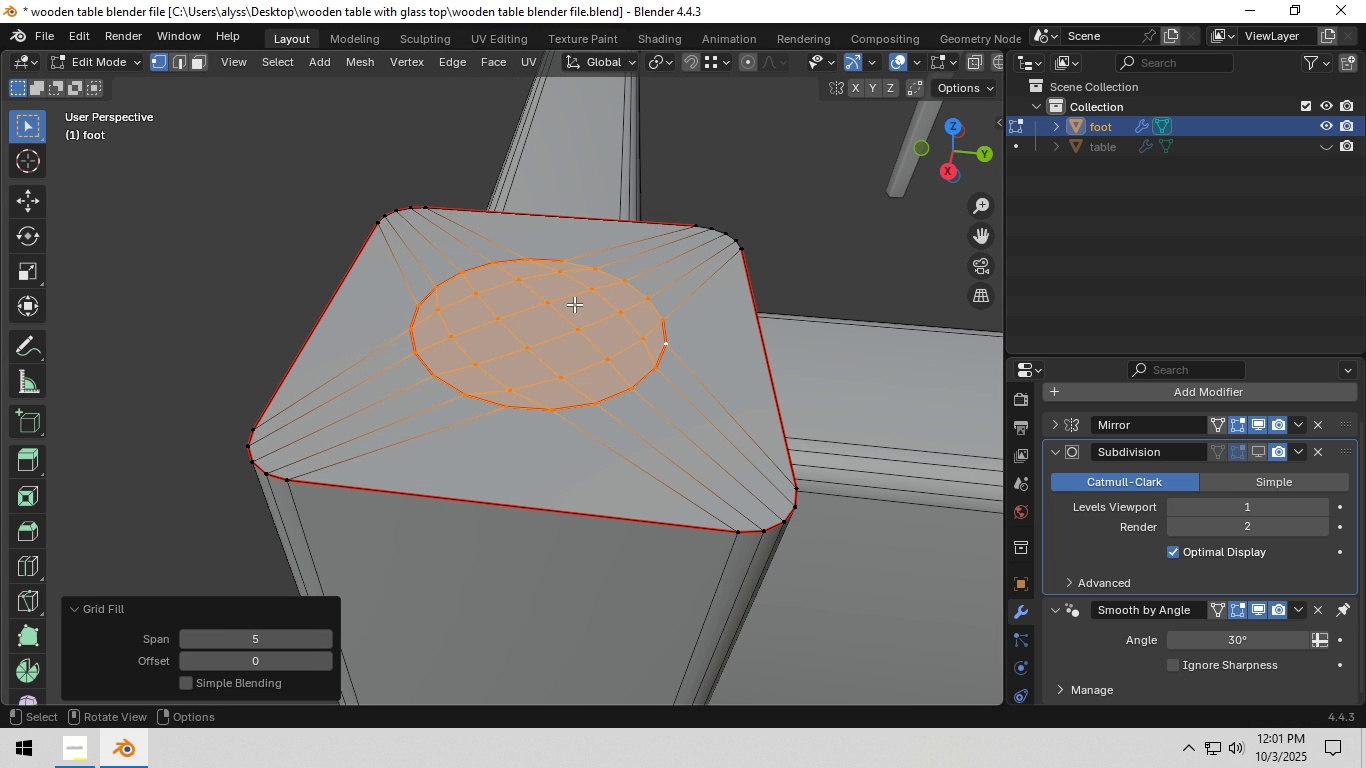 
left_click([164, 251])
 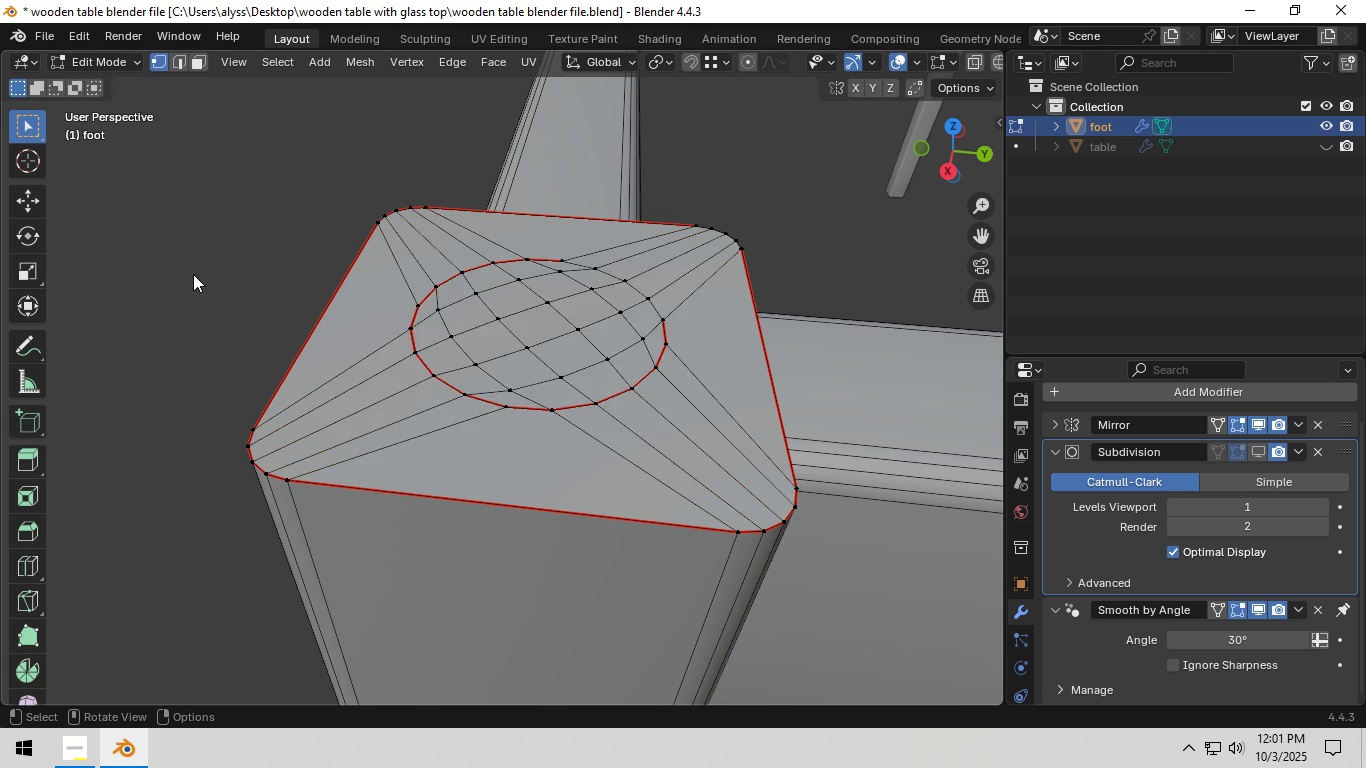 
key(Tab)
 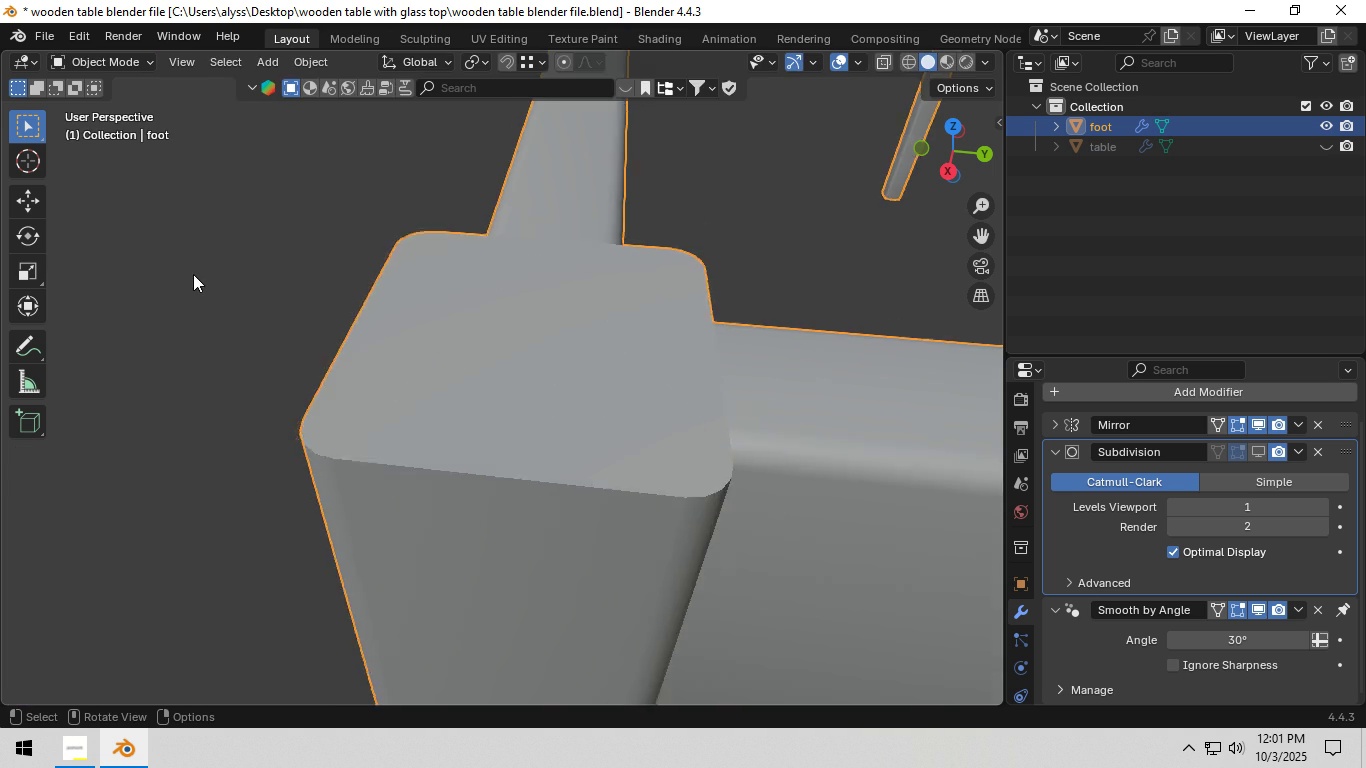 
scroll: coordinate [193, 274], scroll_direction: down, amount: 3.0
 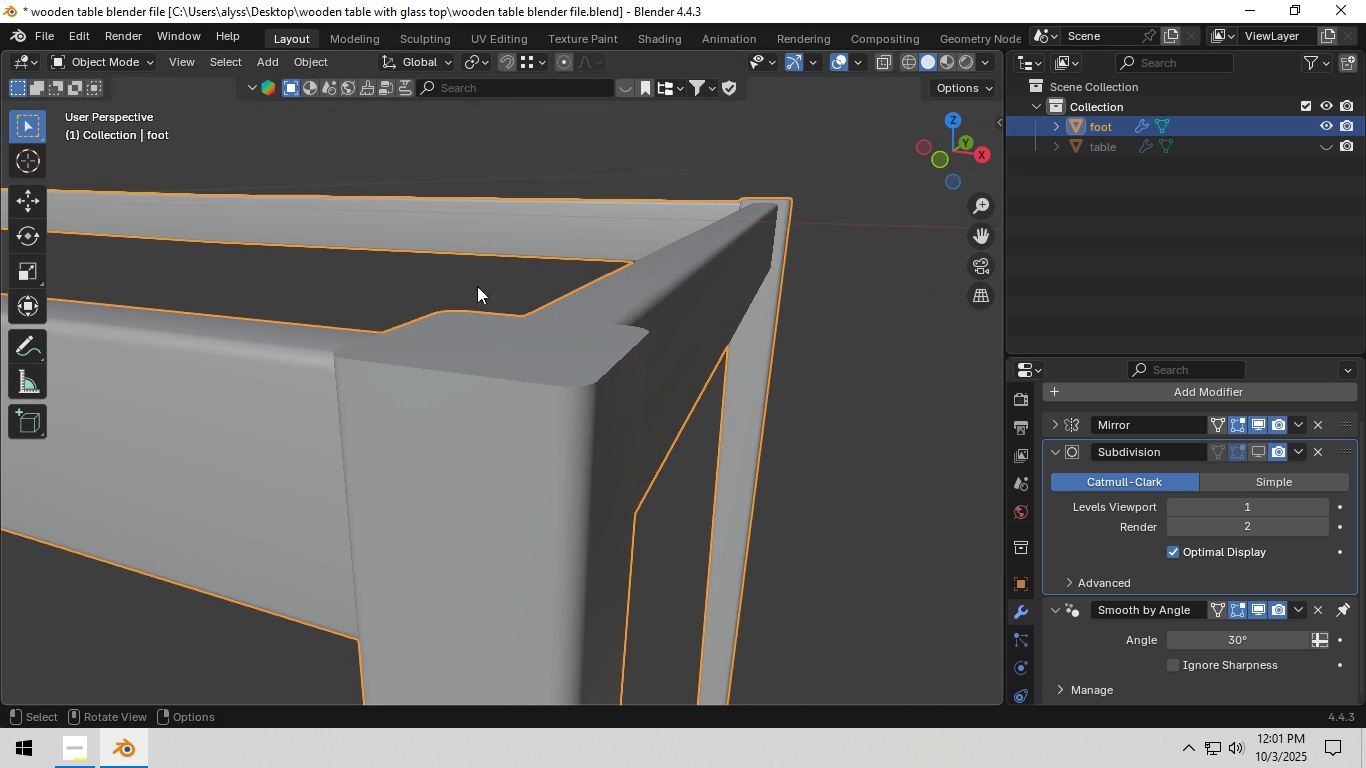 
left_click([512, 378])
 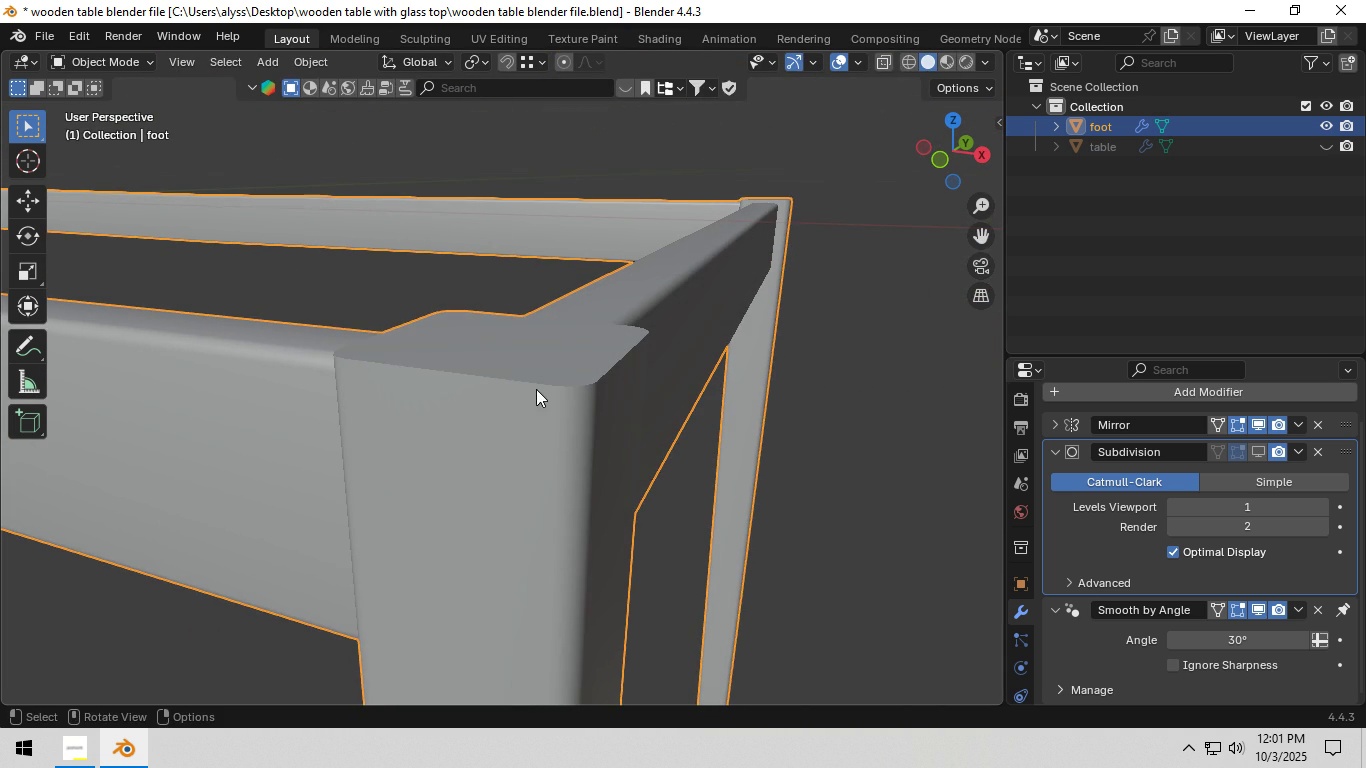 
key(Tab)
 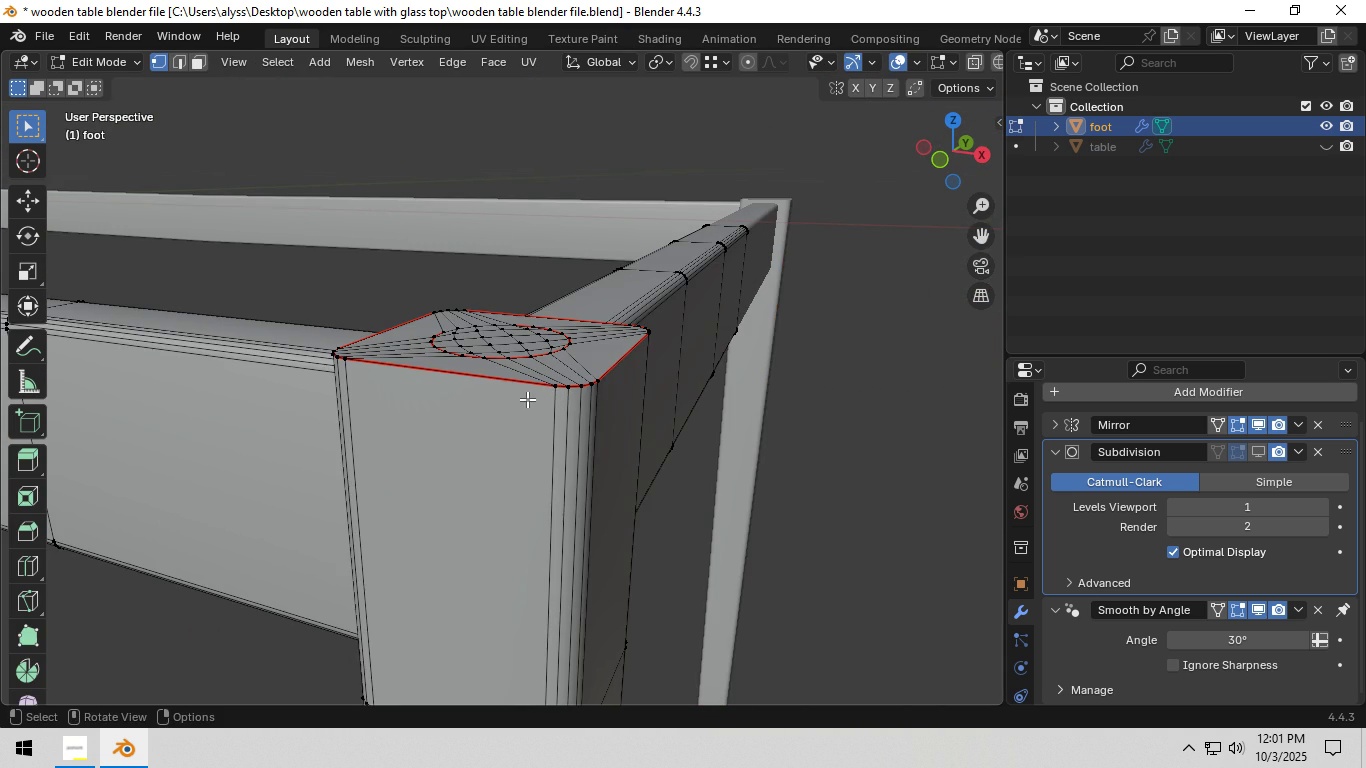 
scroll: coordinate [527, 399], scroll_direction: up, amount: 1.0